 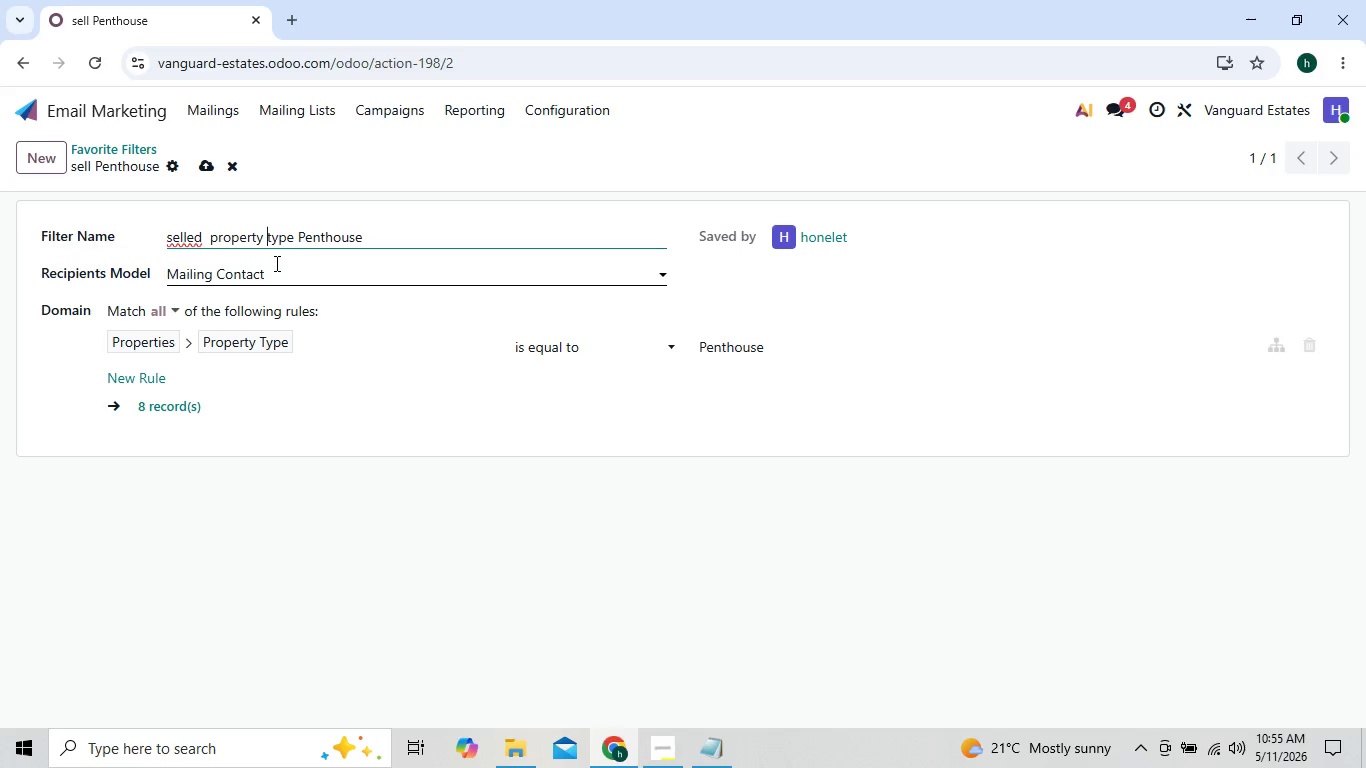 
key(ArrowLeft)
 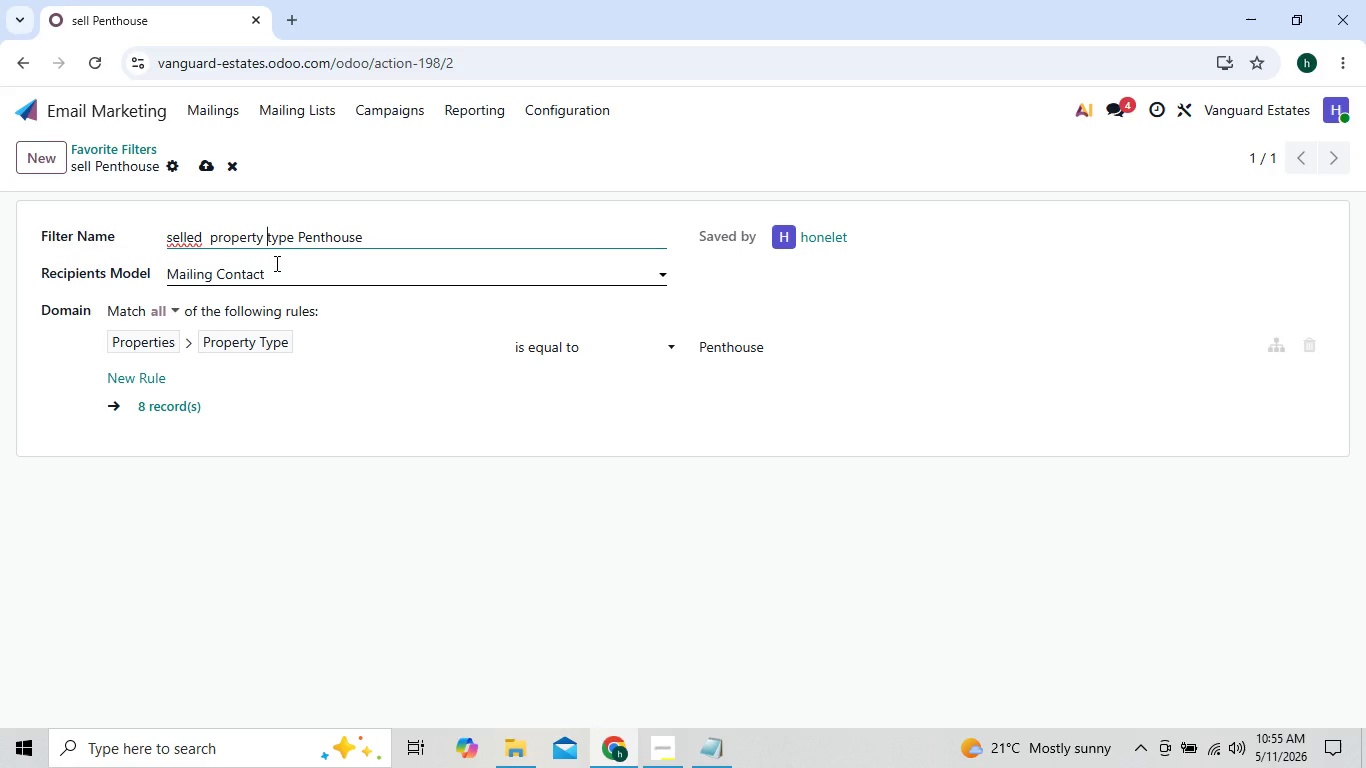 
key(ArrowLeft)
 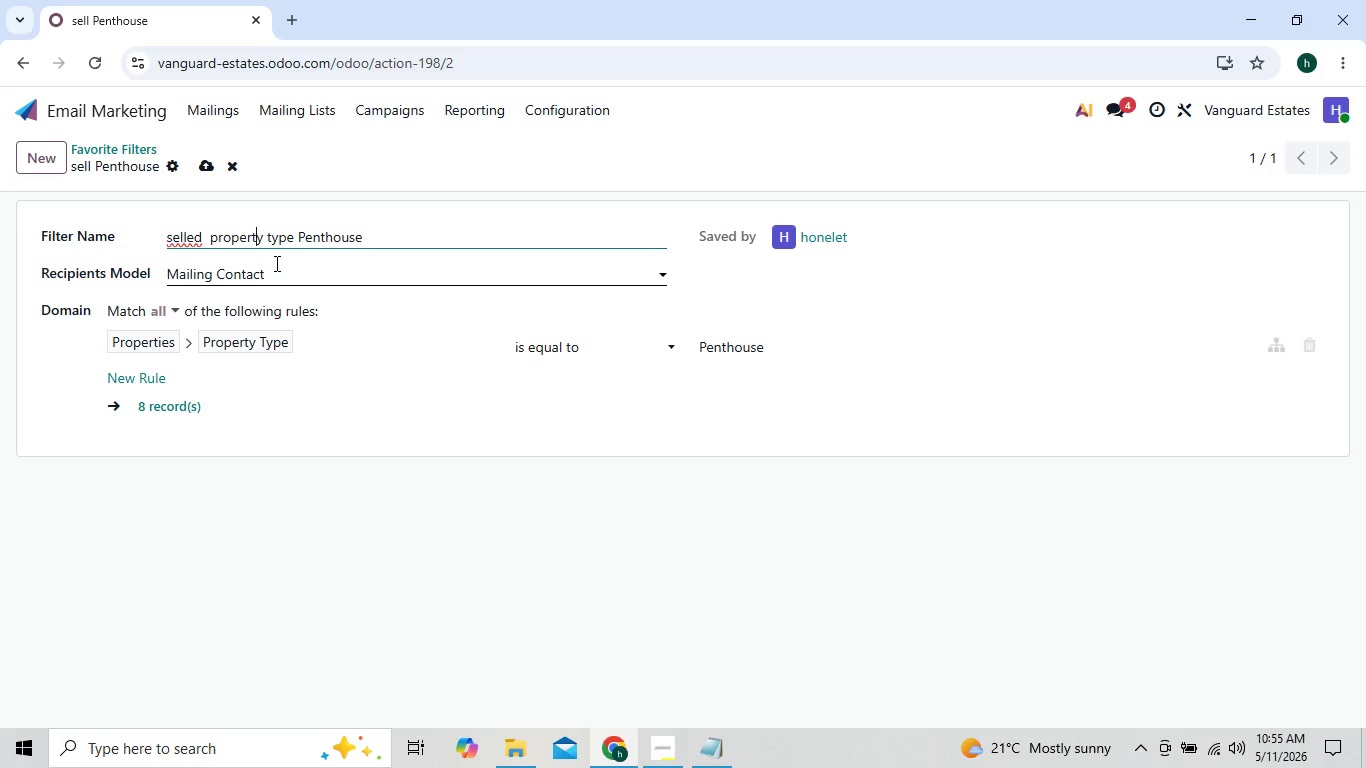 
key(ArrowLeft)
 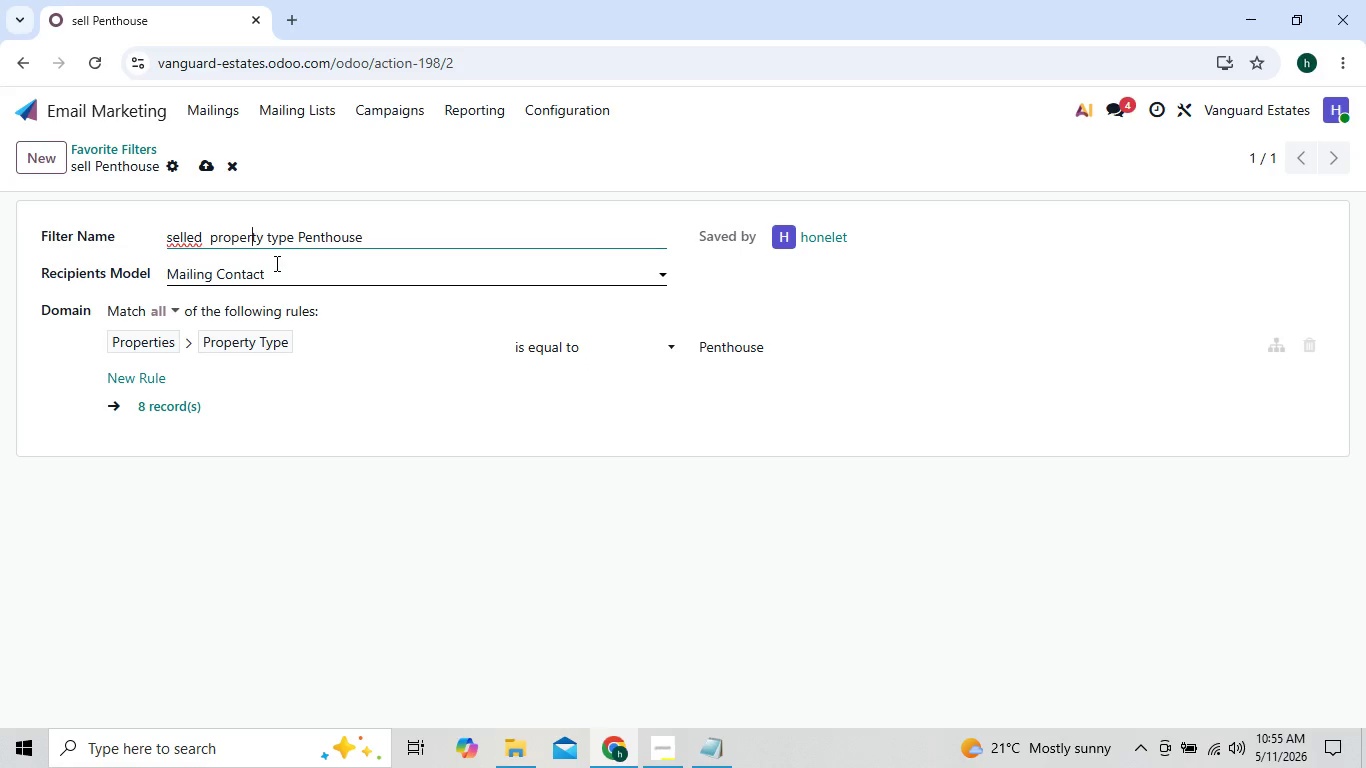 
key(ArrowLeft)
 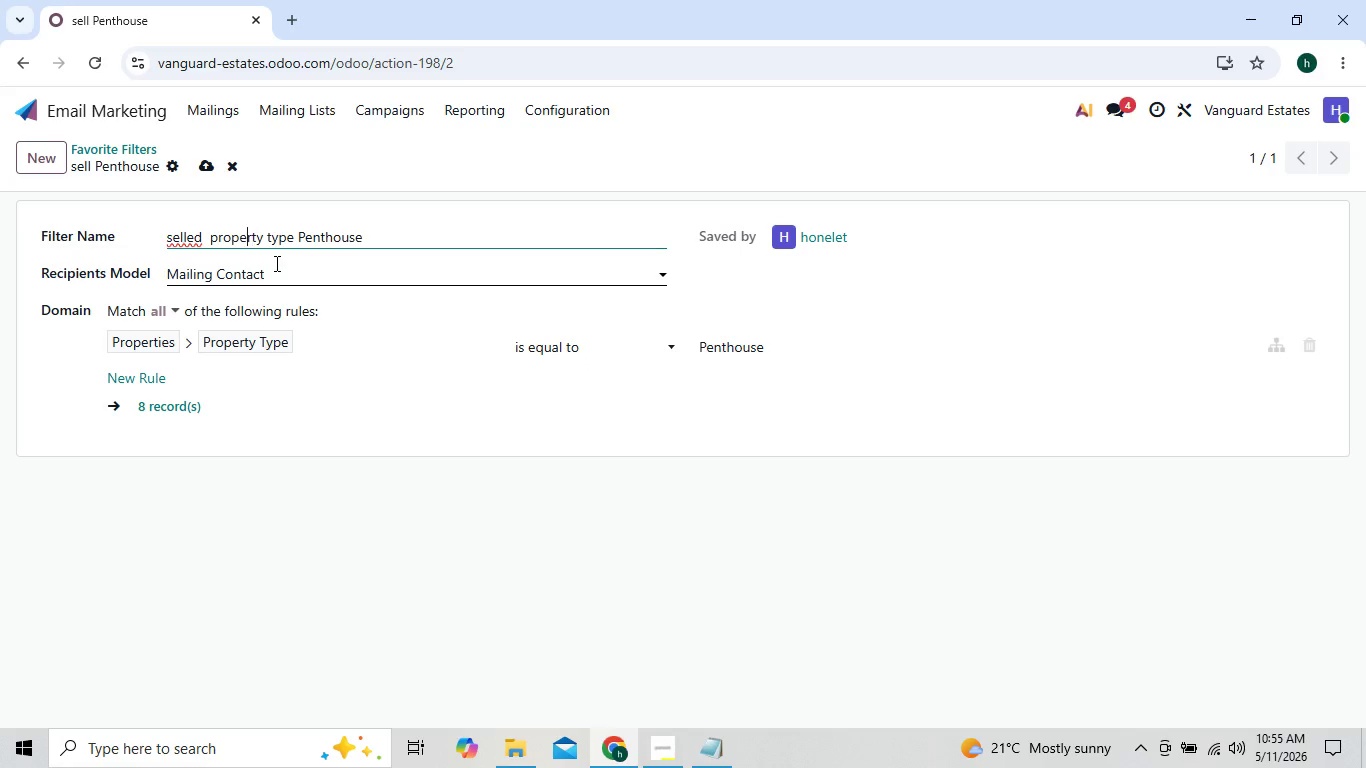 
key(ArrowLeft)
 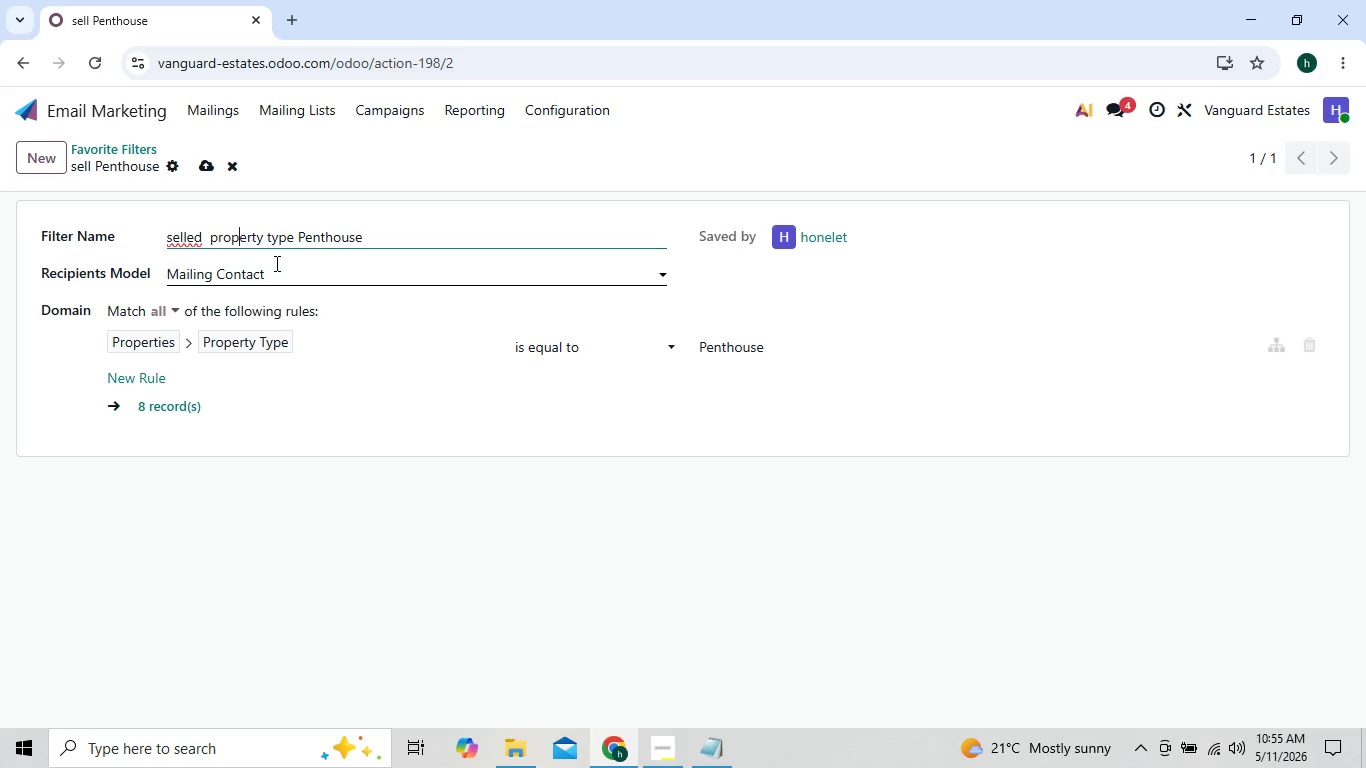 
key(ArrowLeft)
 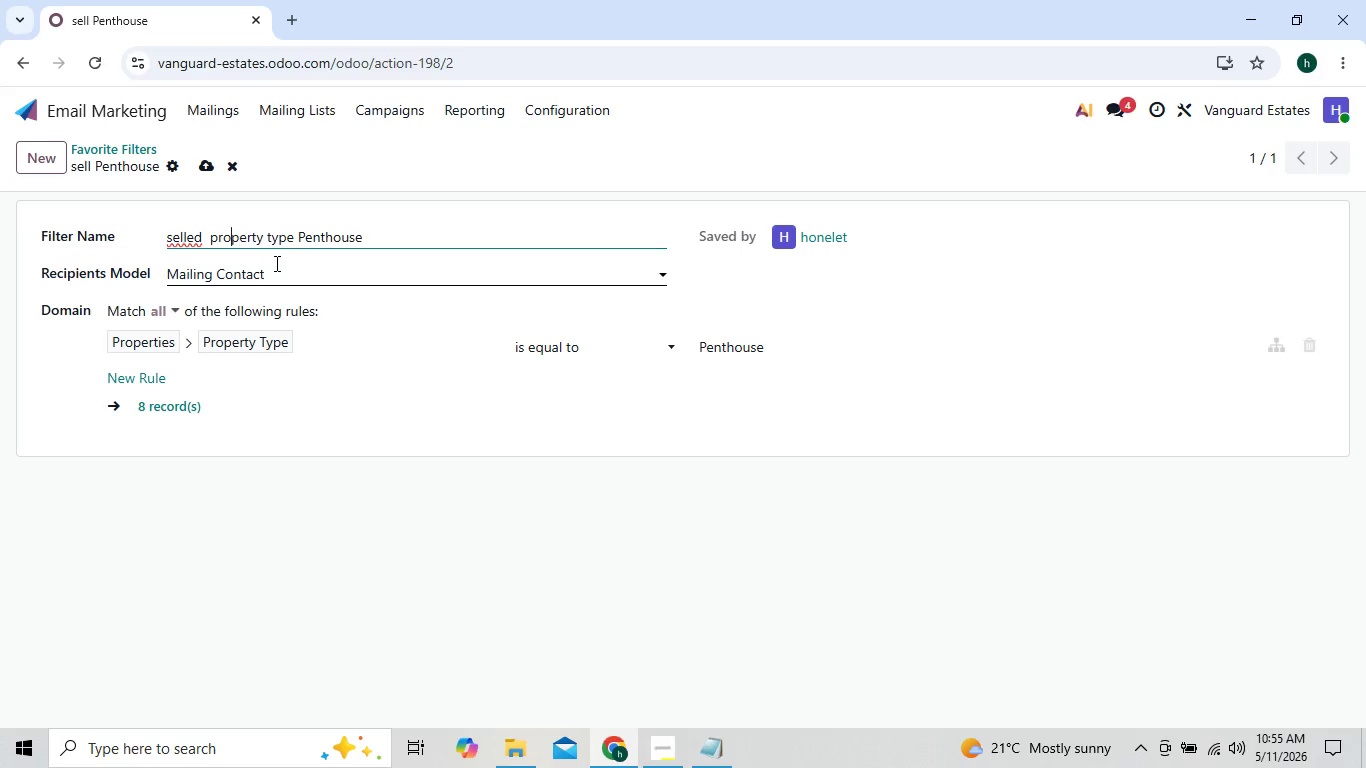 
key(ArrowLeft)
 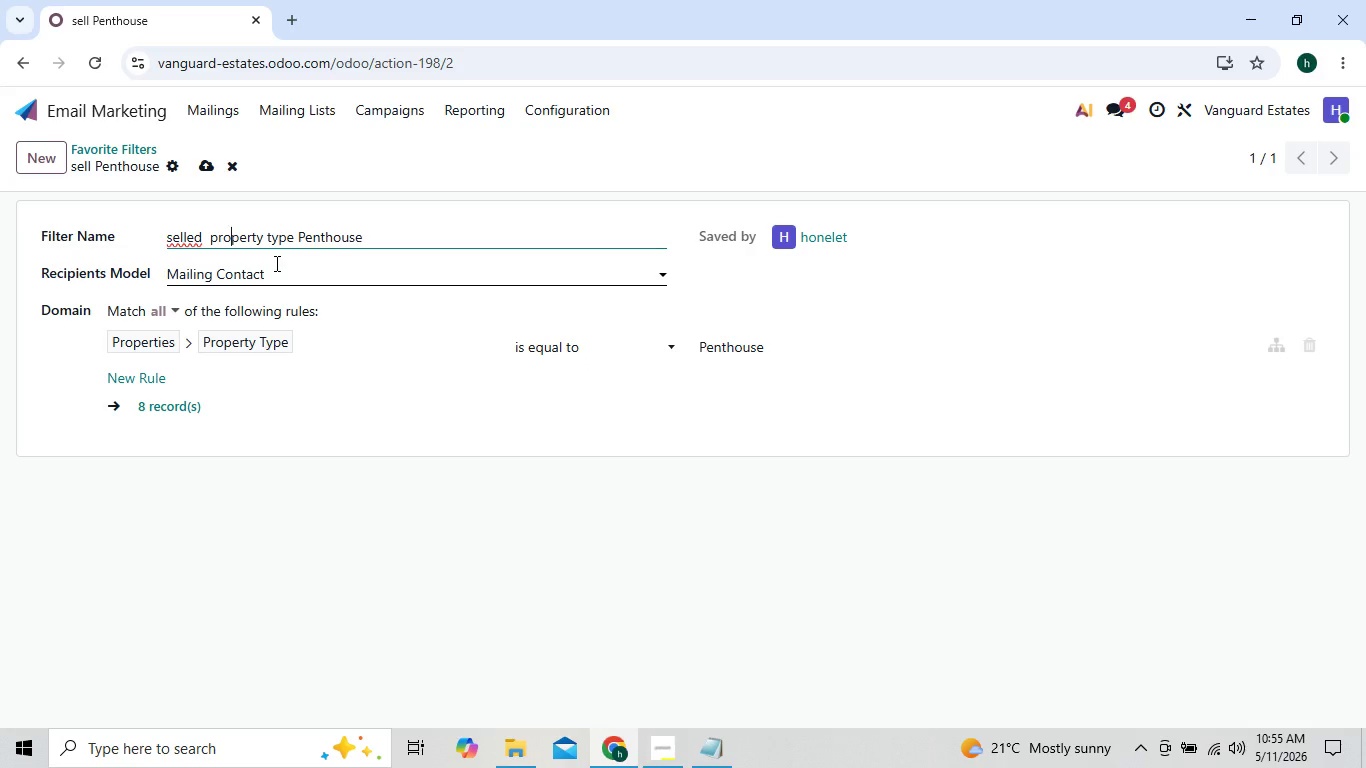 
wait(8.39)
 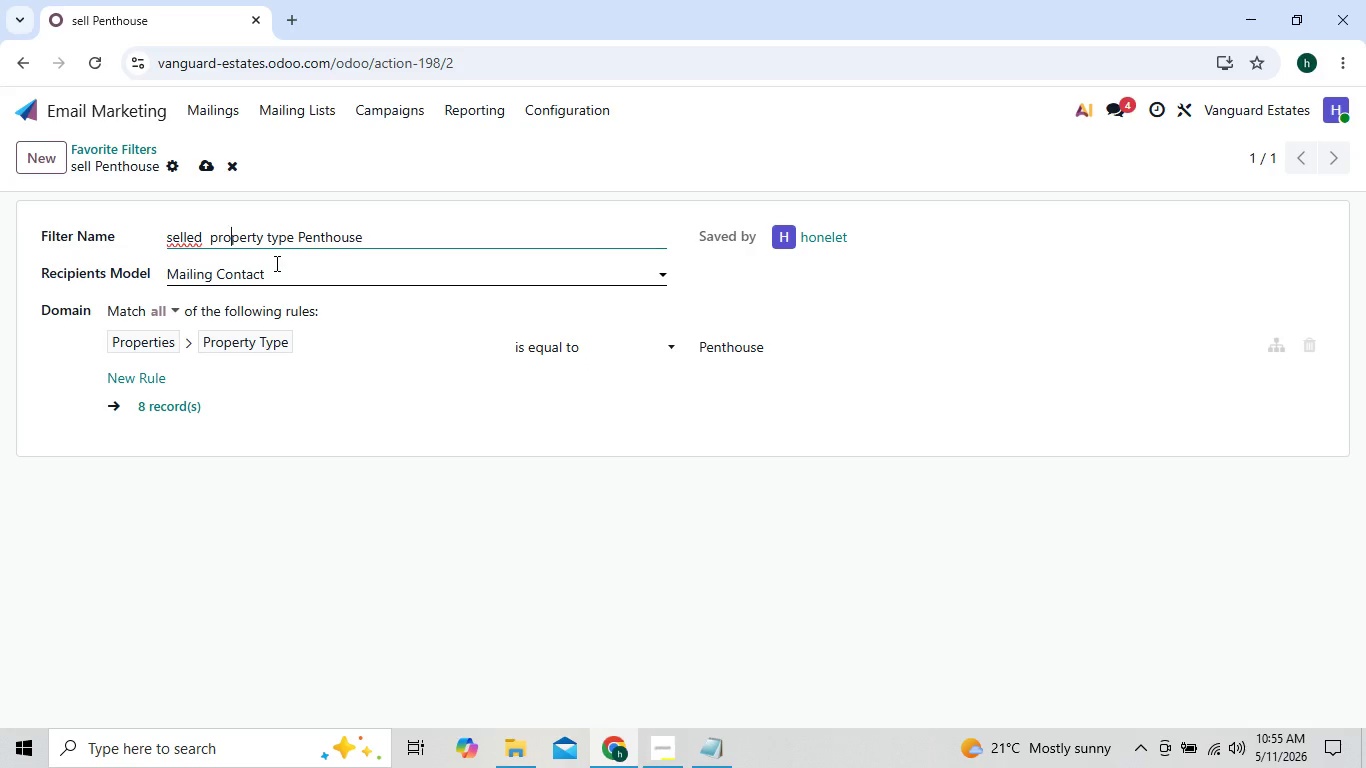 
key(ArrowLeft)
 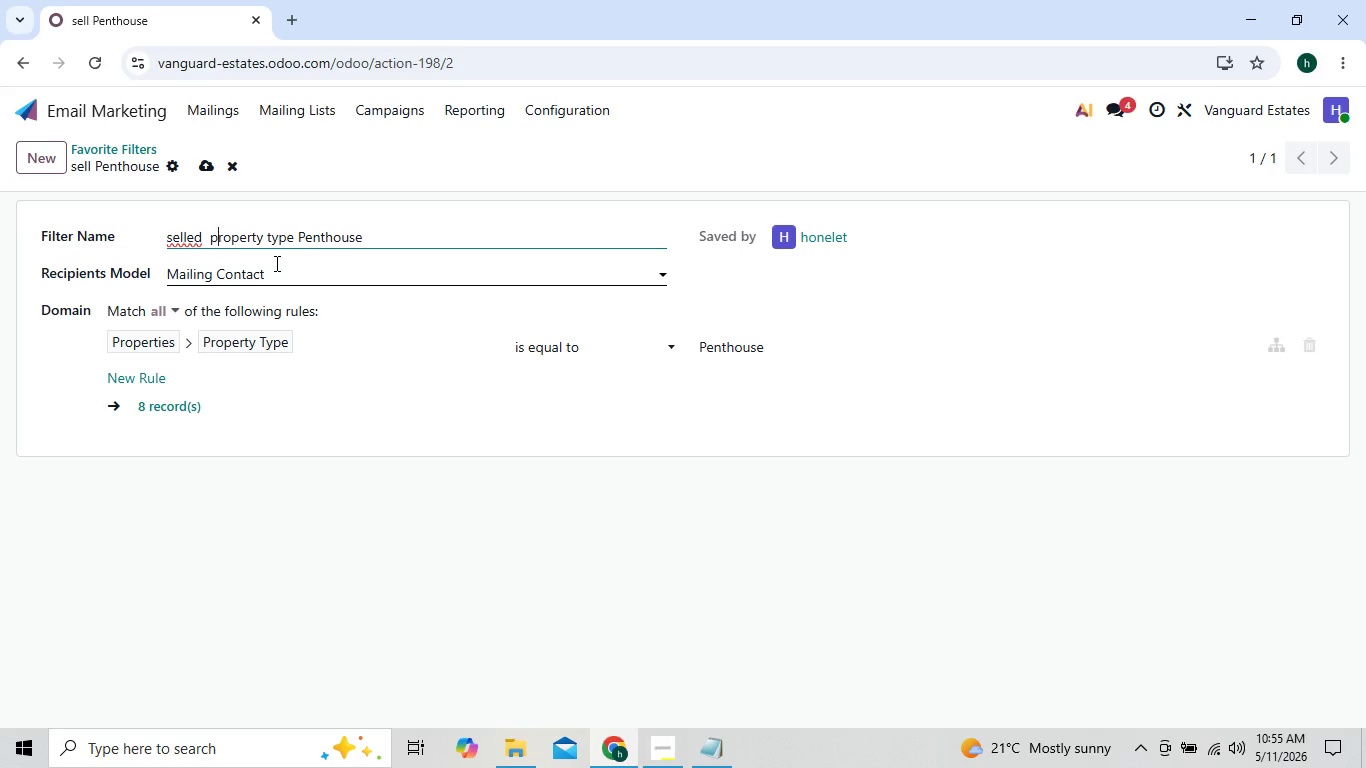 
key(ArrowLeft)
 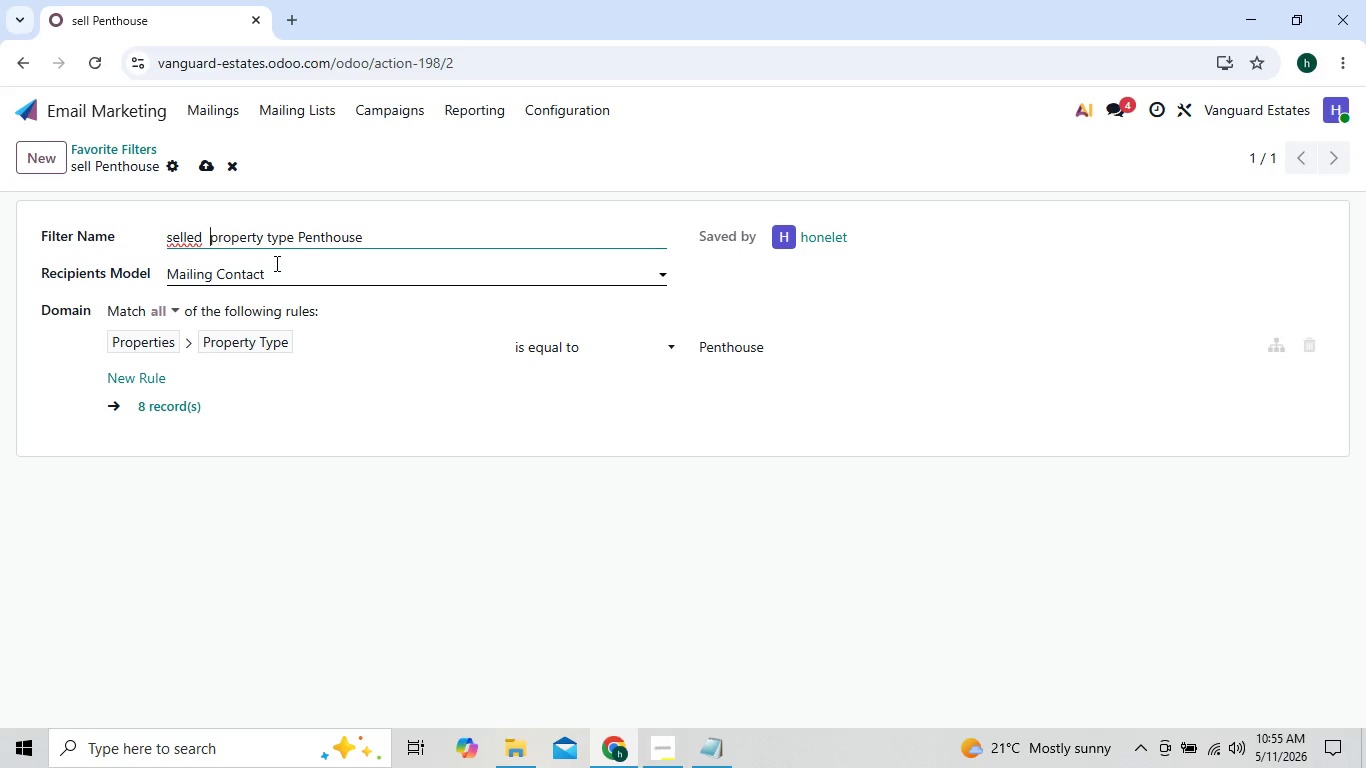 
key(ArrowLeft)
 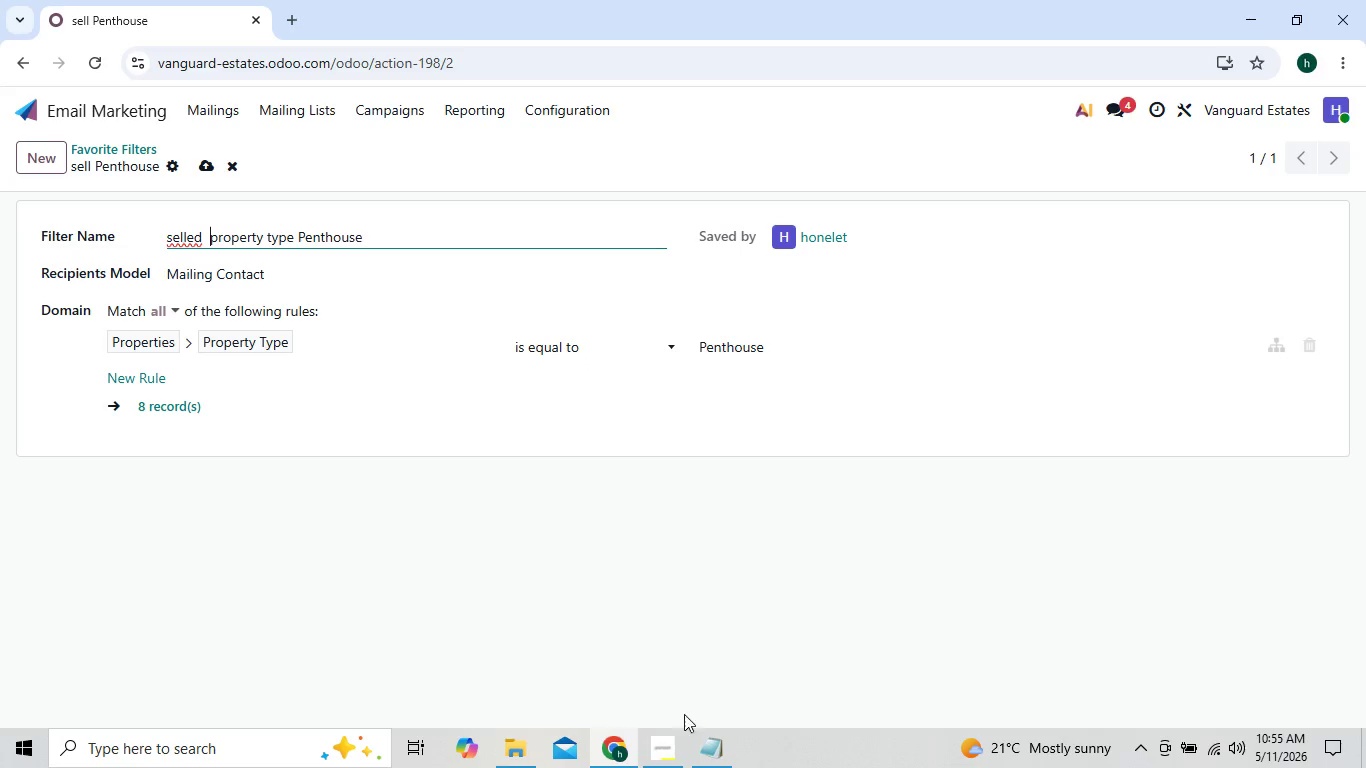 
left_click([661, 736])